 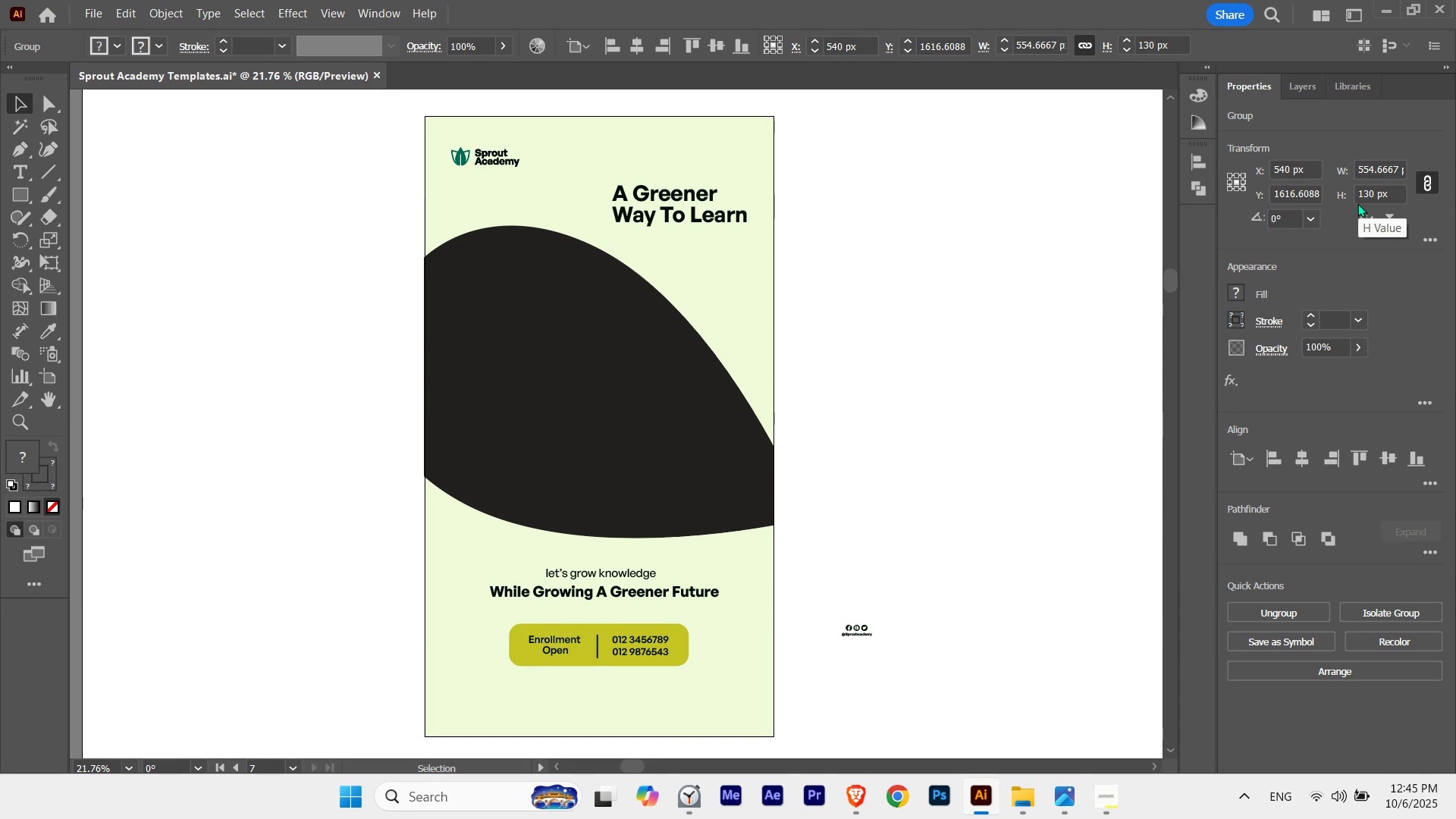 
key(Shift+ArrowDown)
 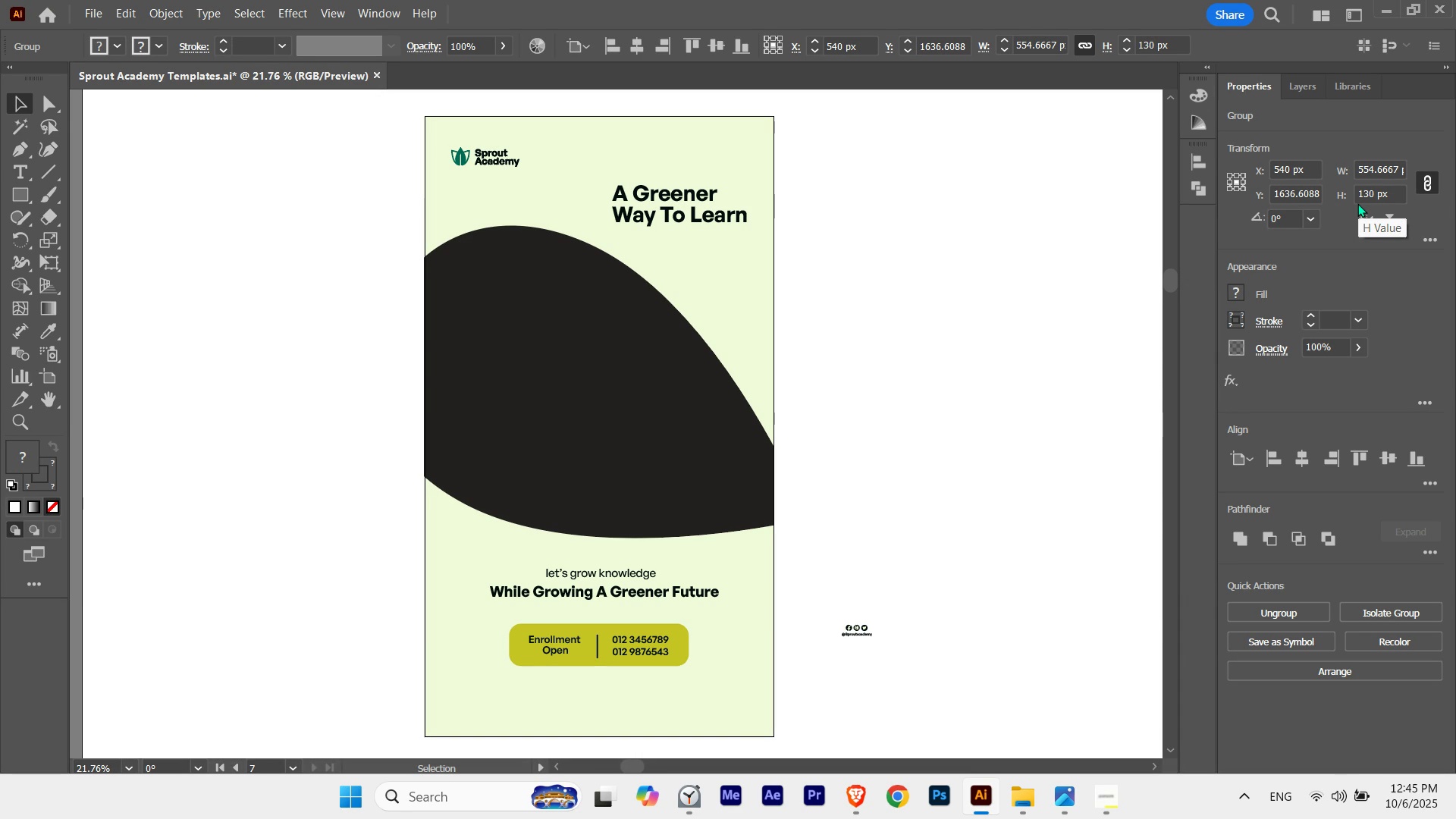 
key(Shift+ArrowUp)
 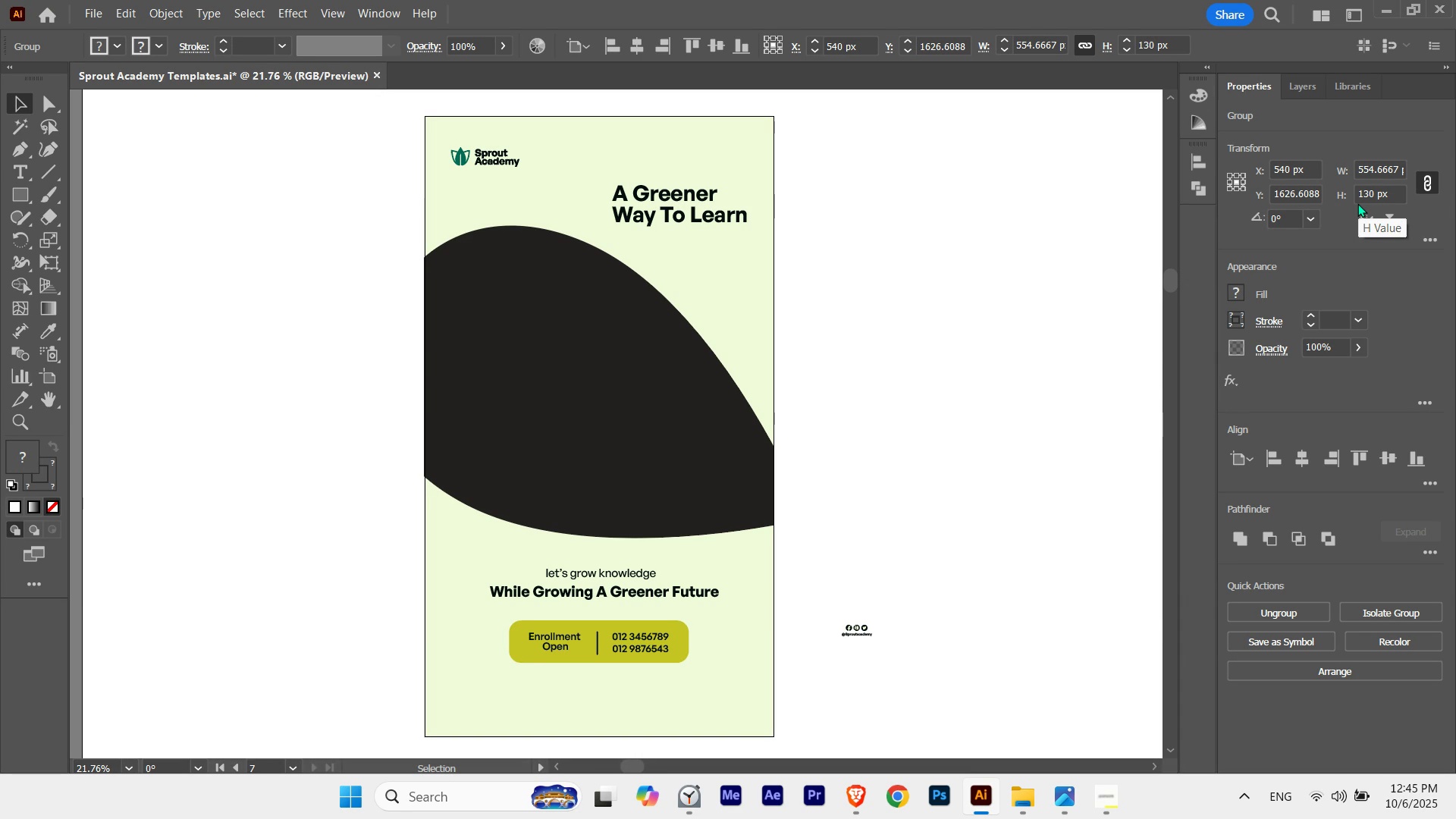 
key(Shift+ArrowDown)
 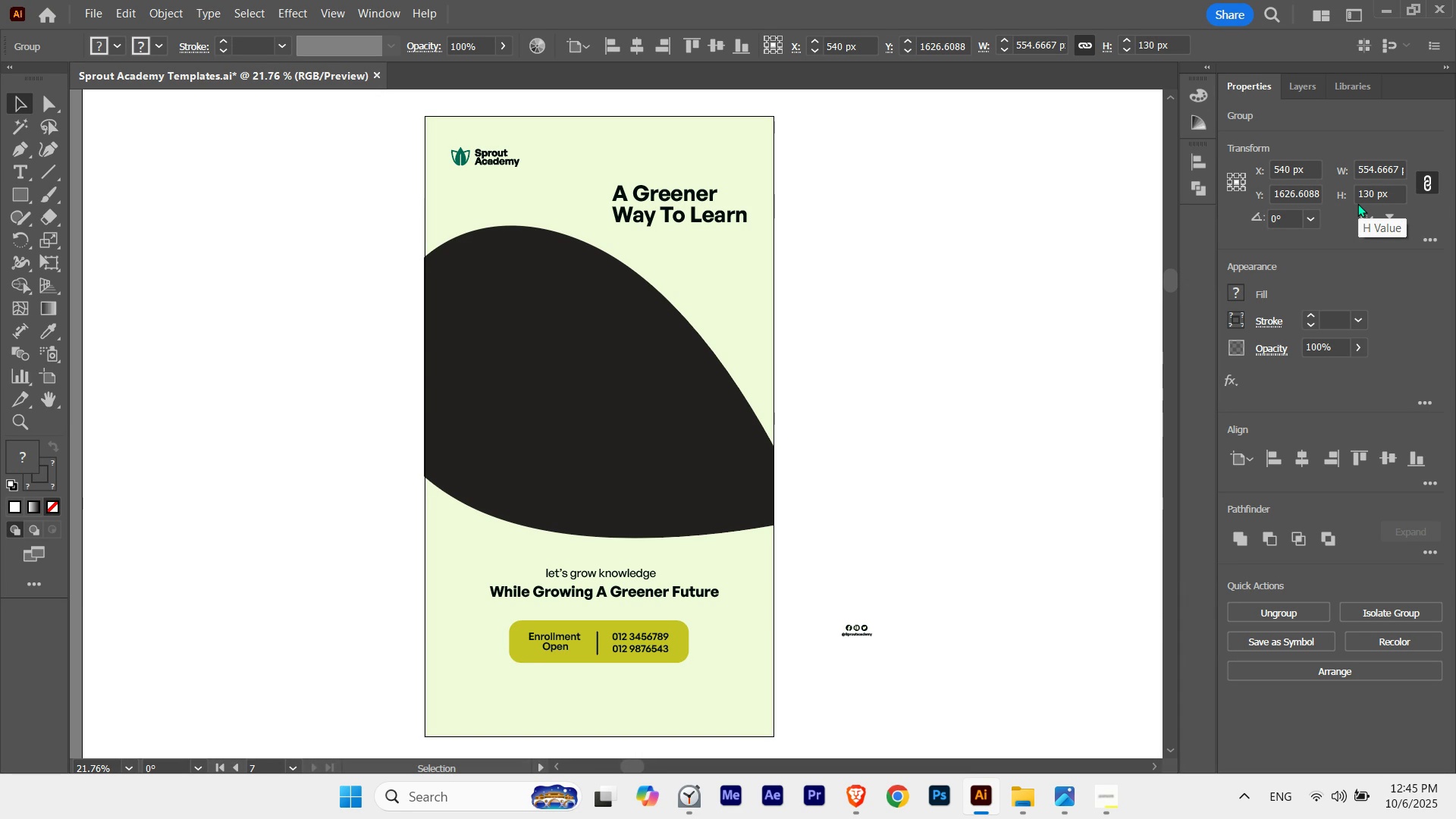 
key(Shift+ArrowUp)
 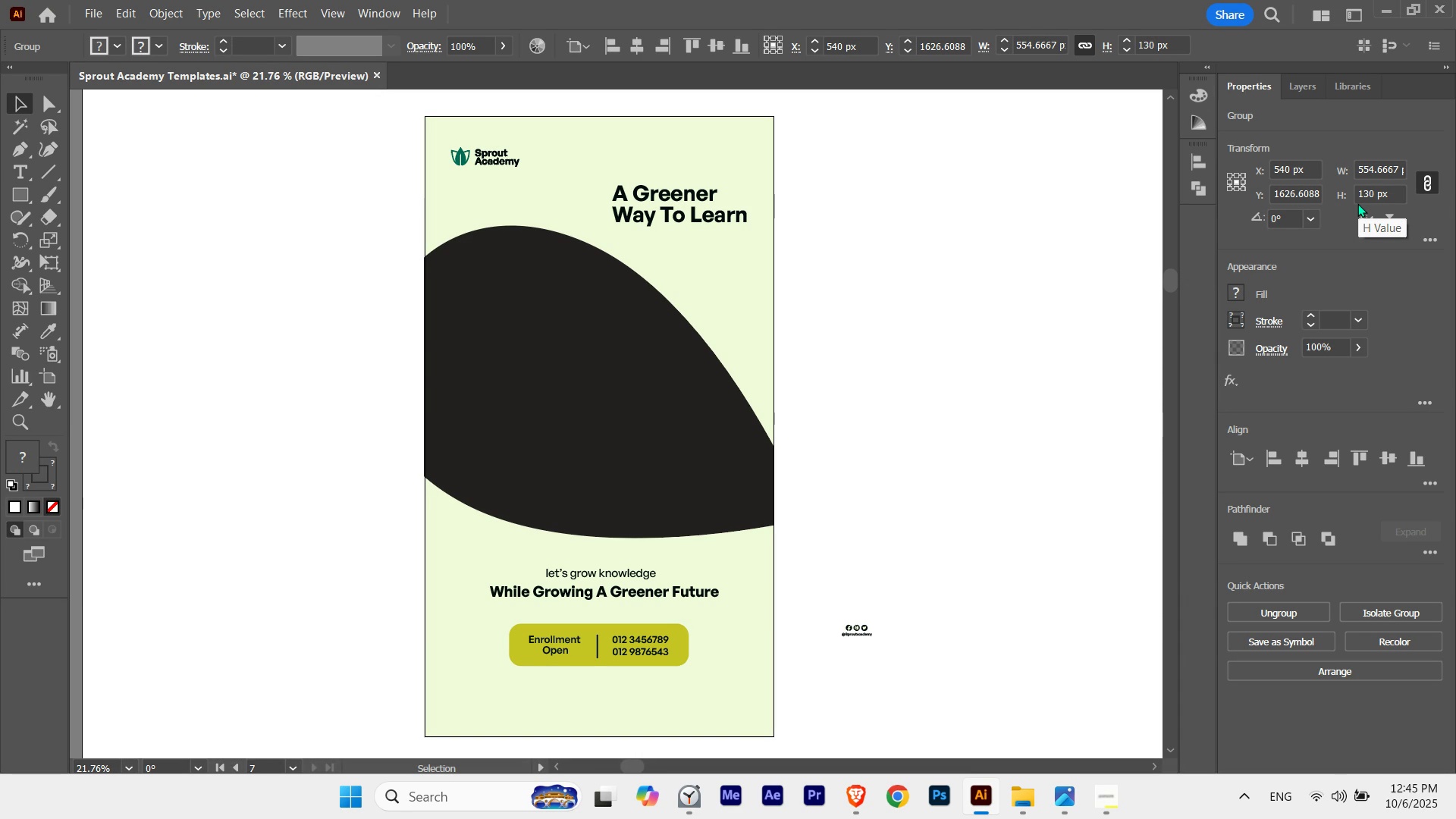 
key(Shift+ArrowDown)
 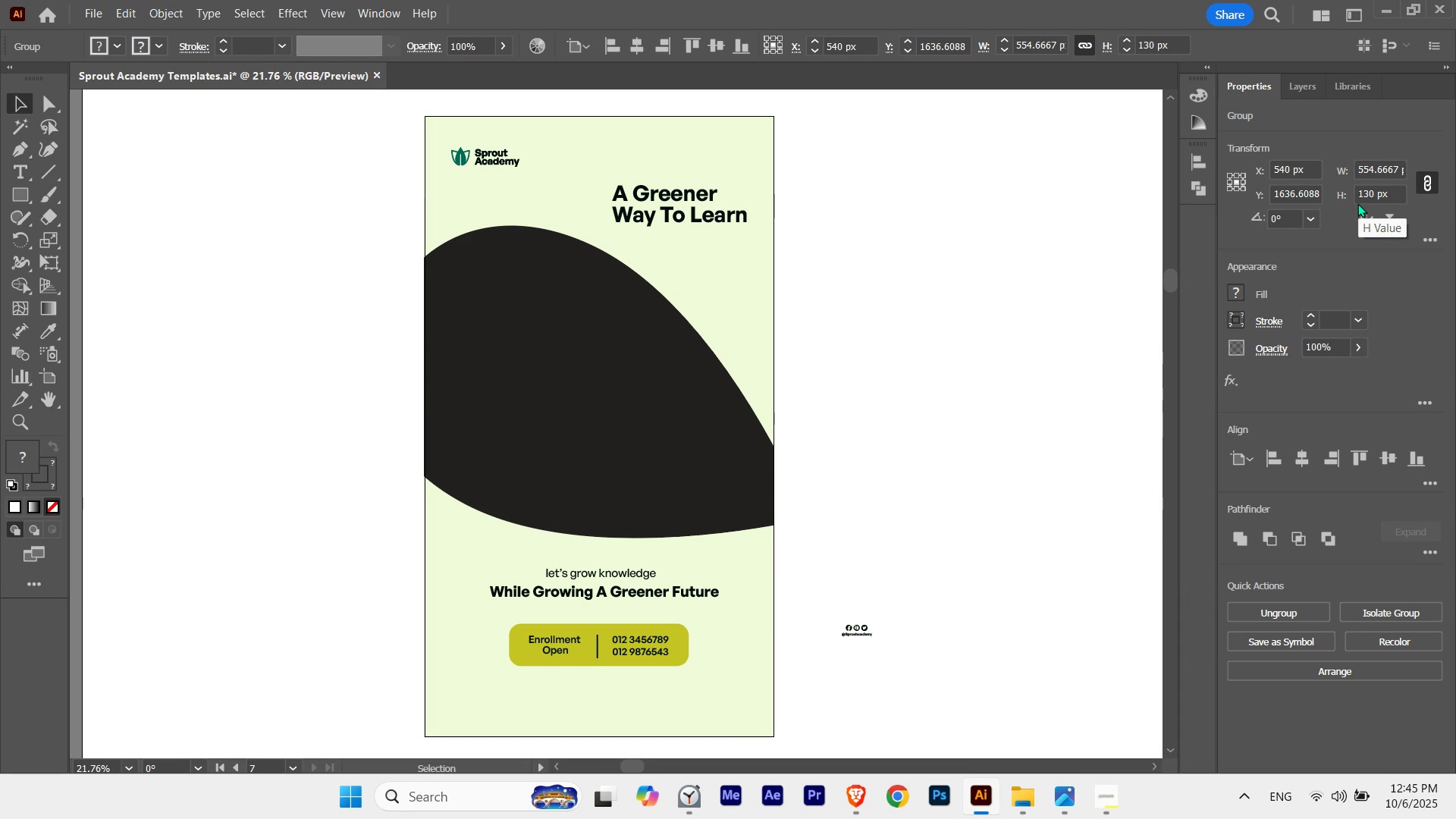 
key(Shift+ArrowUp)
 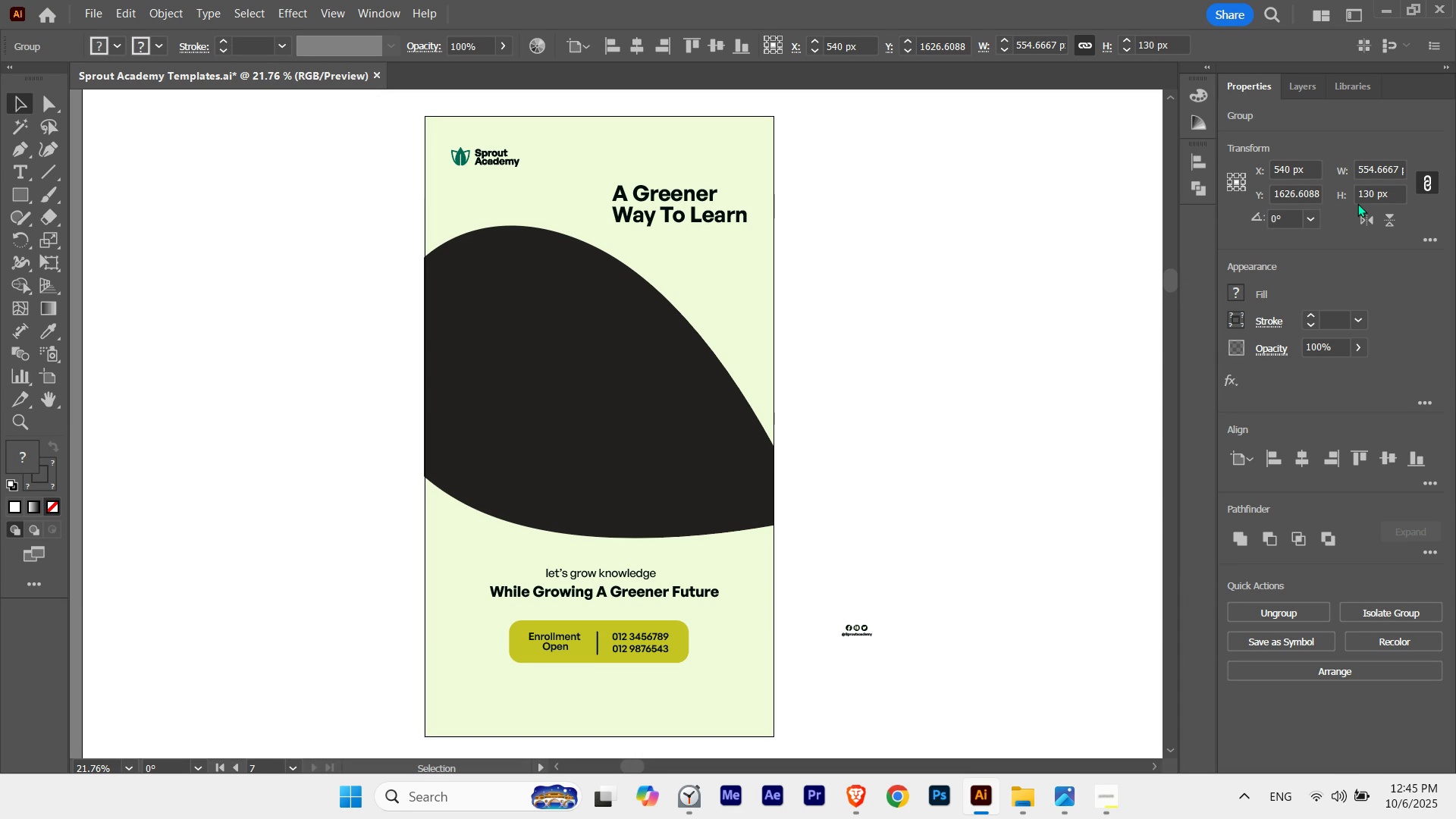 
key(Shift+ArrowDown)
 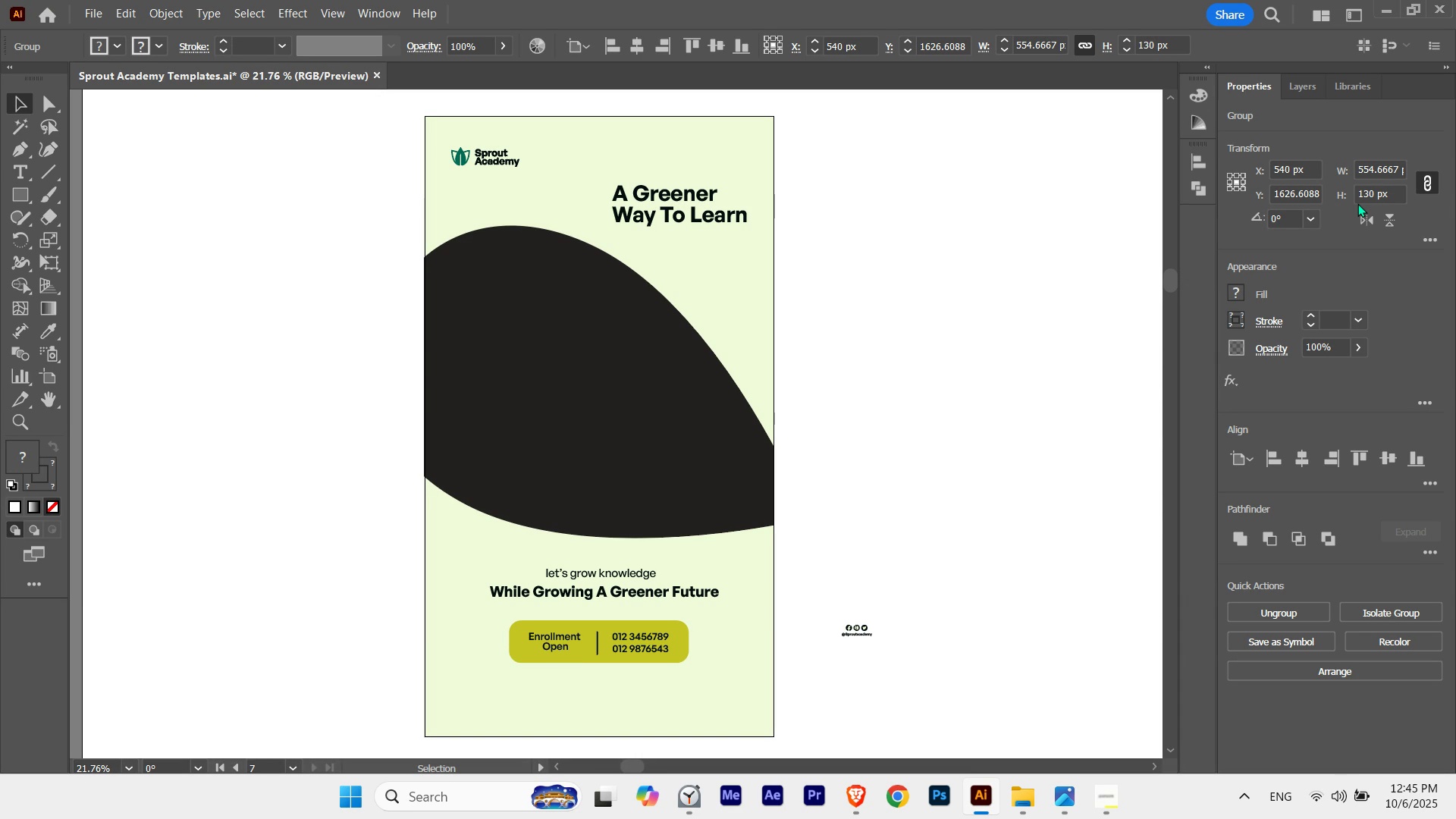 
key(Shift+ArrowUp)
 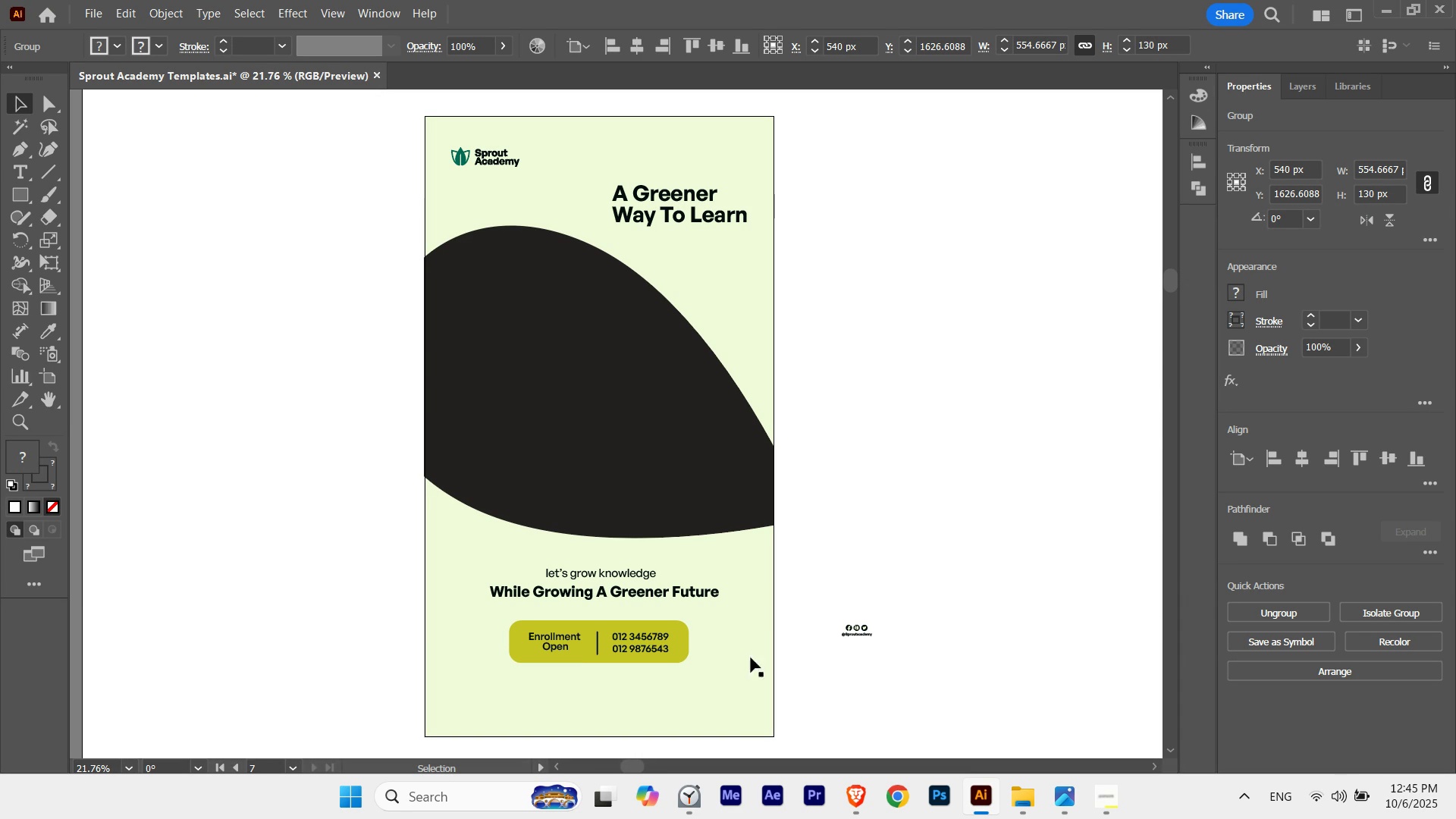 
left_click([681, 650])
 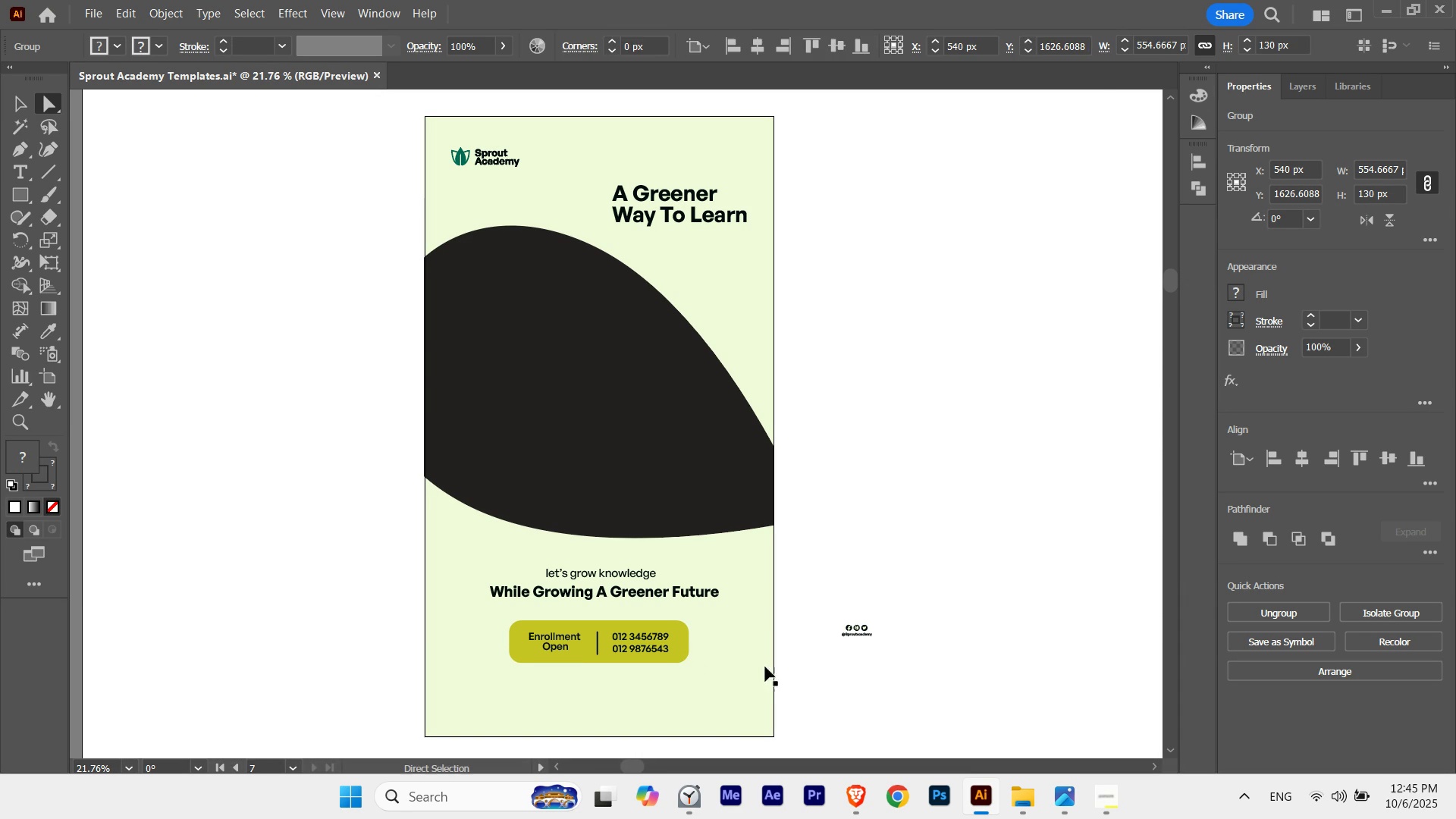 
key(A)
 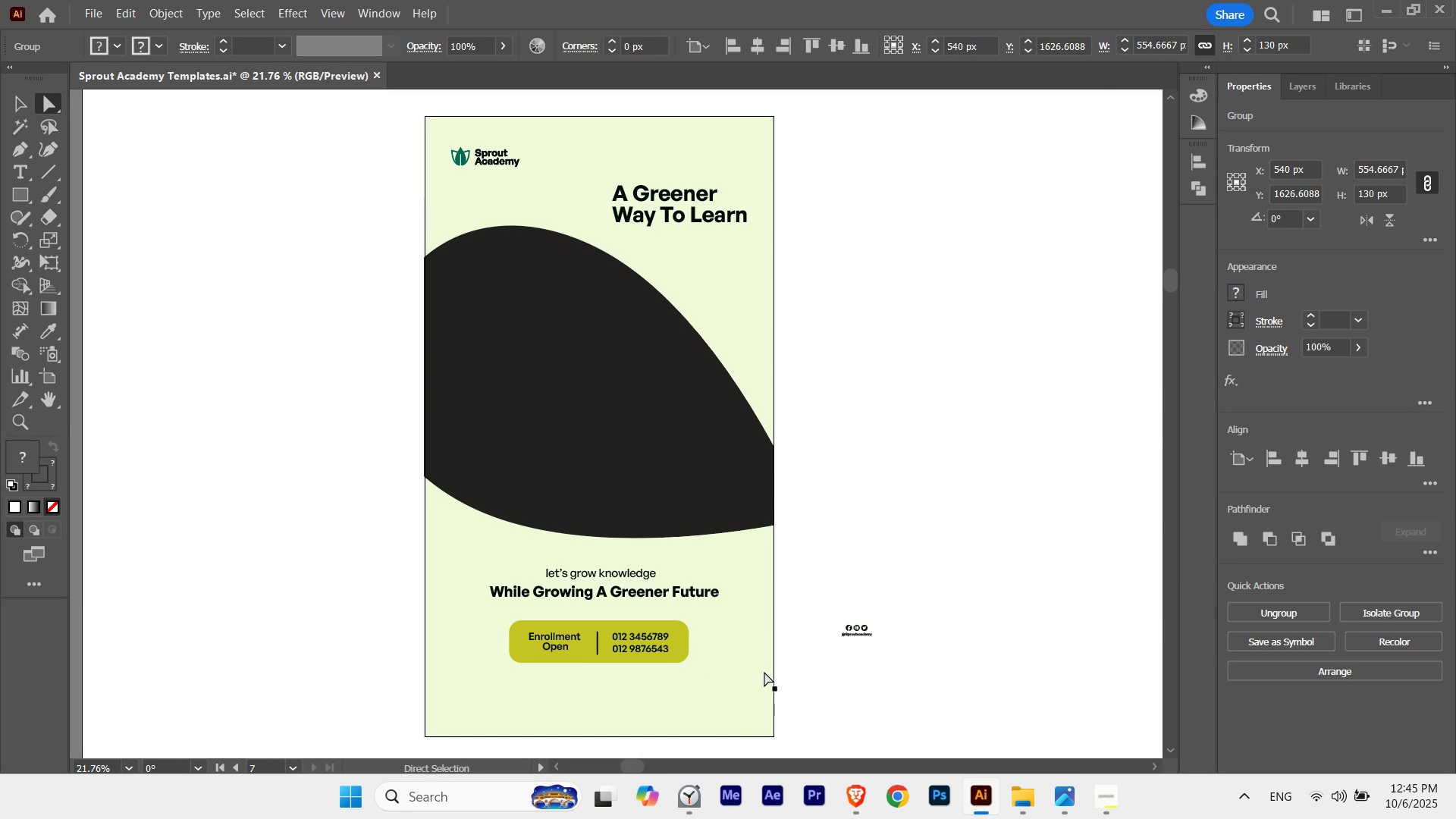 
key(Control+ControlLeft)
 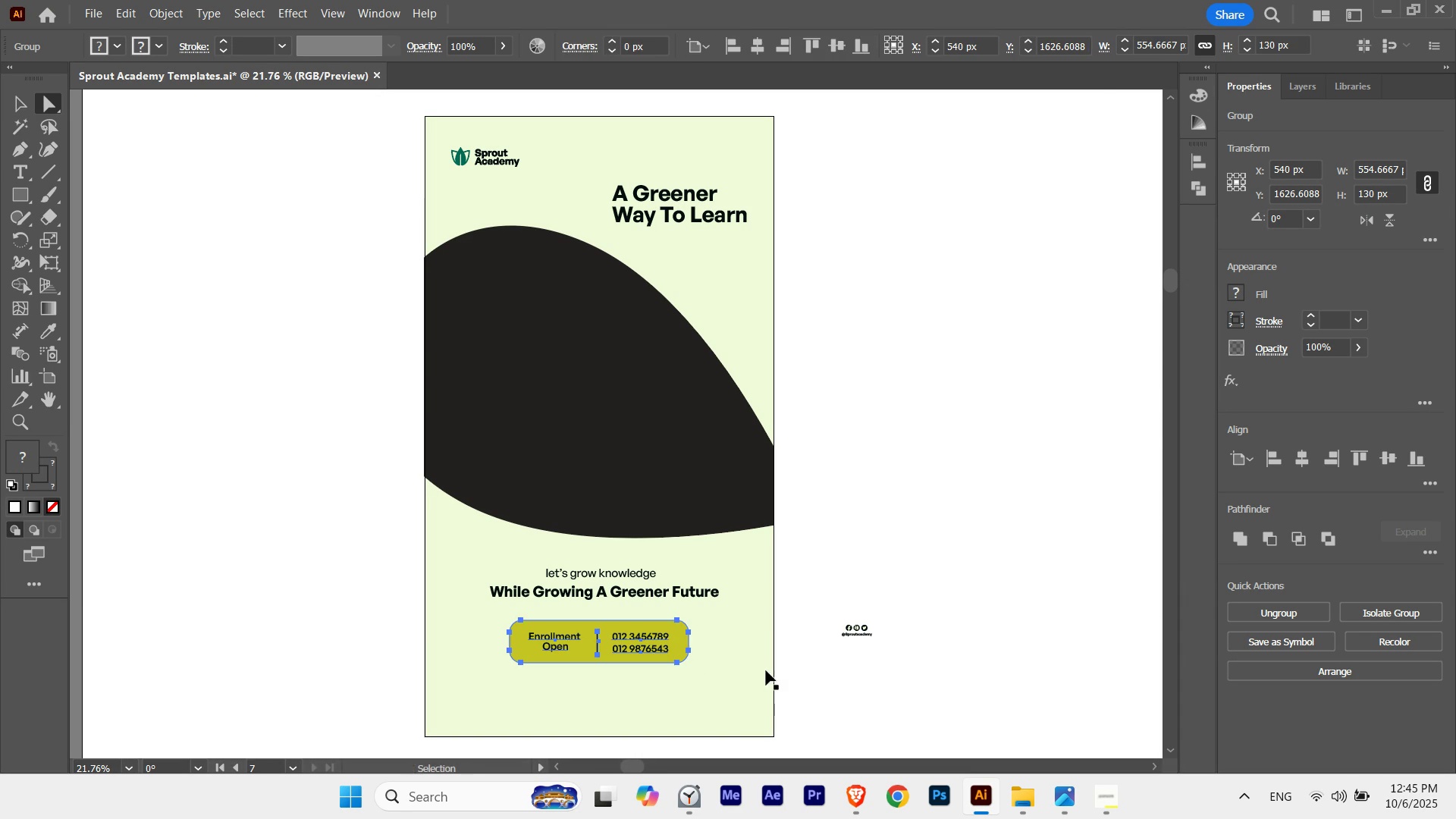 
key(Control+H)